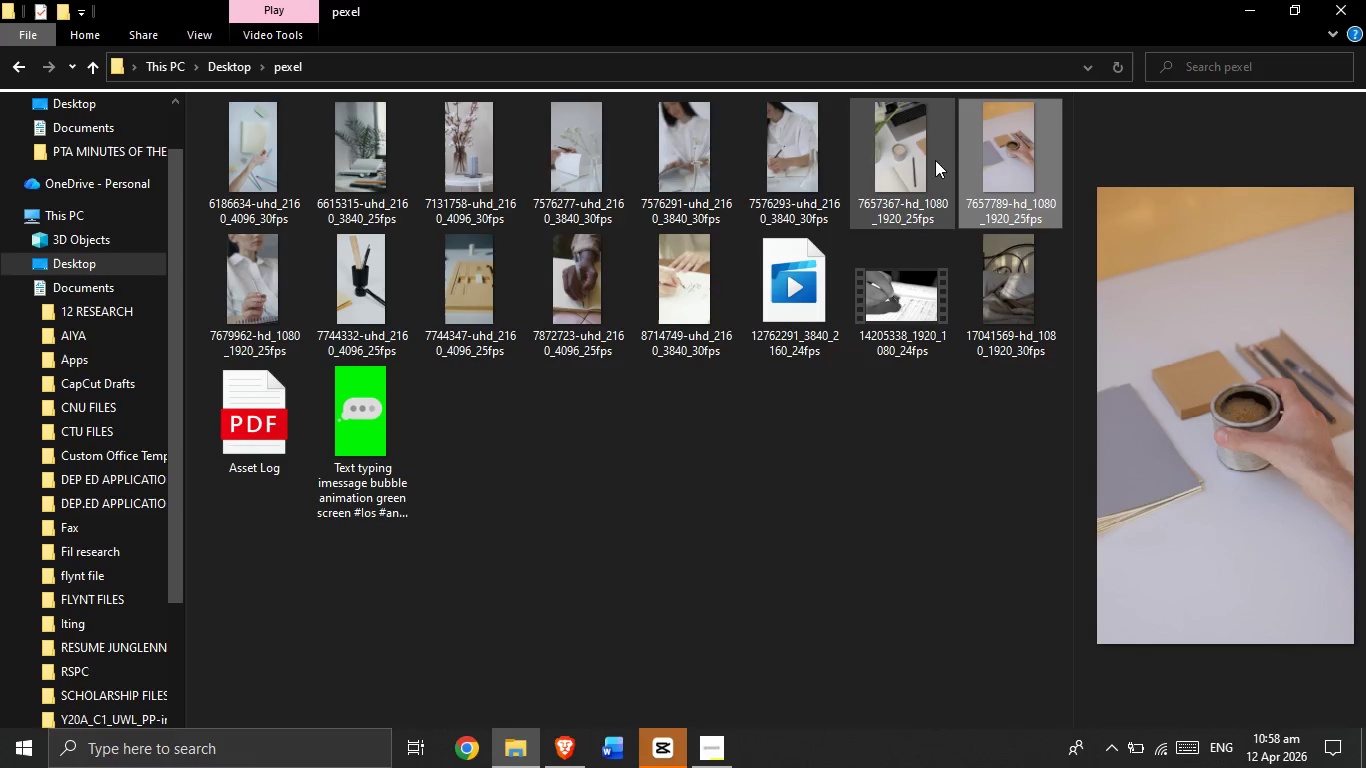 
key(Alt+Tab)
 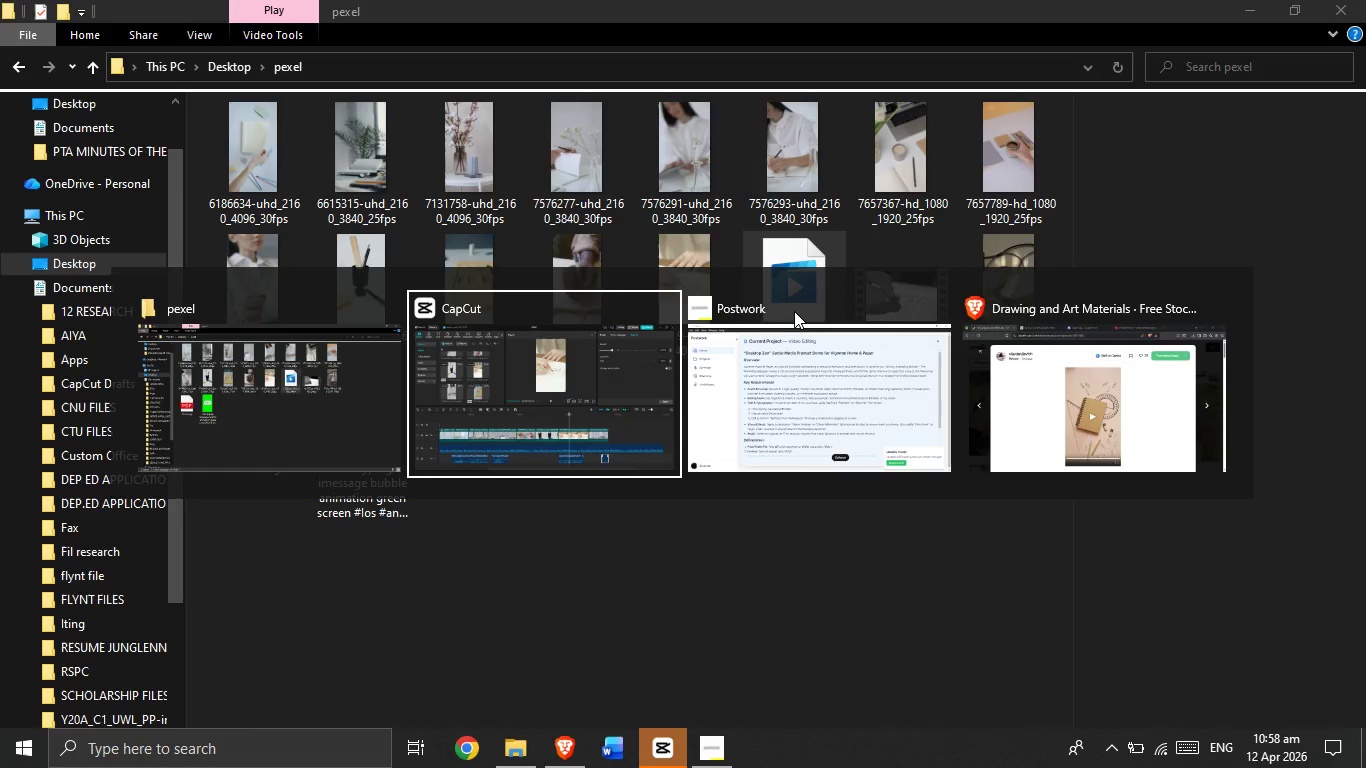 
key(Alt+Tab)
 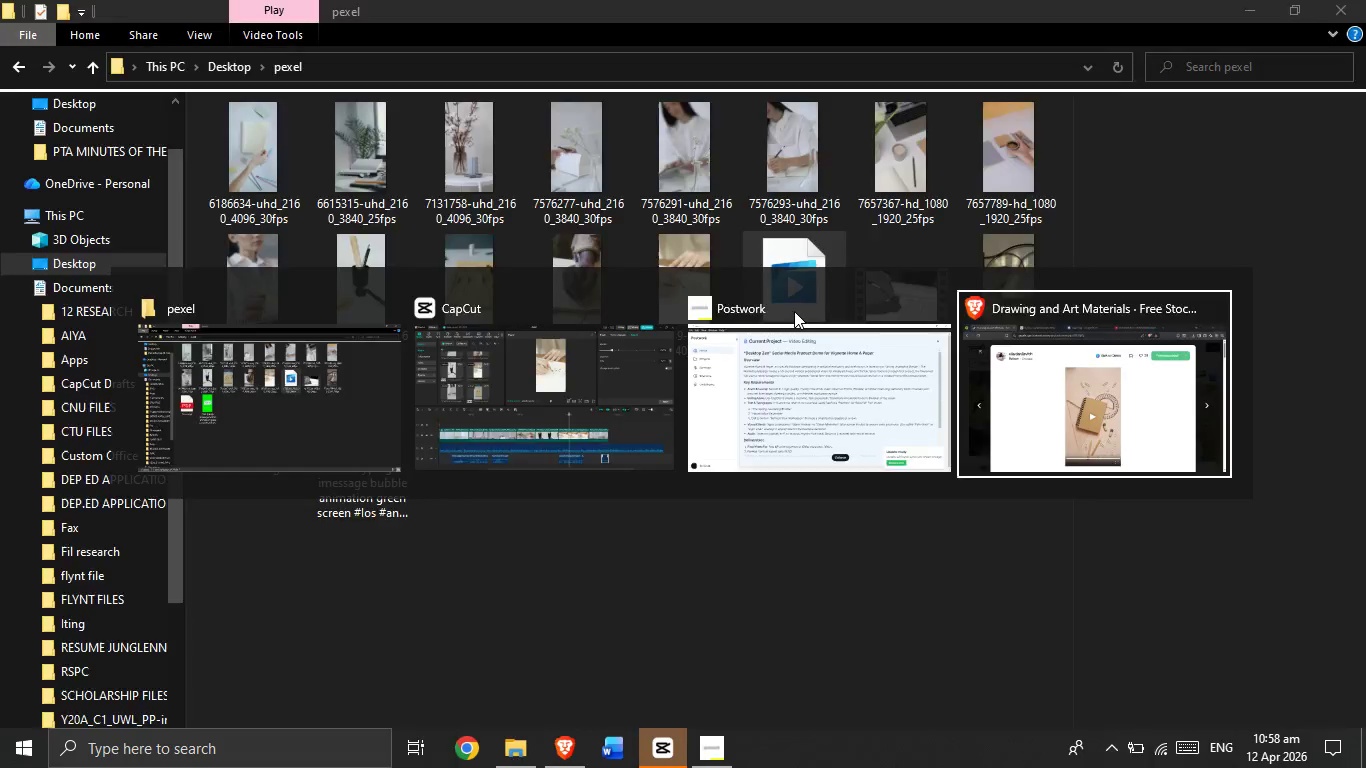 
key(Alt+Tab)
 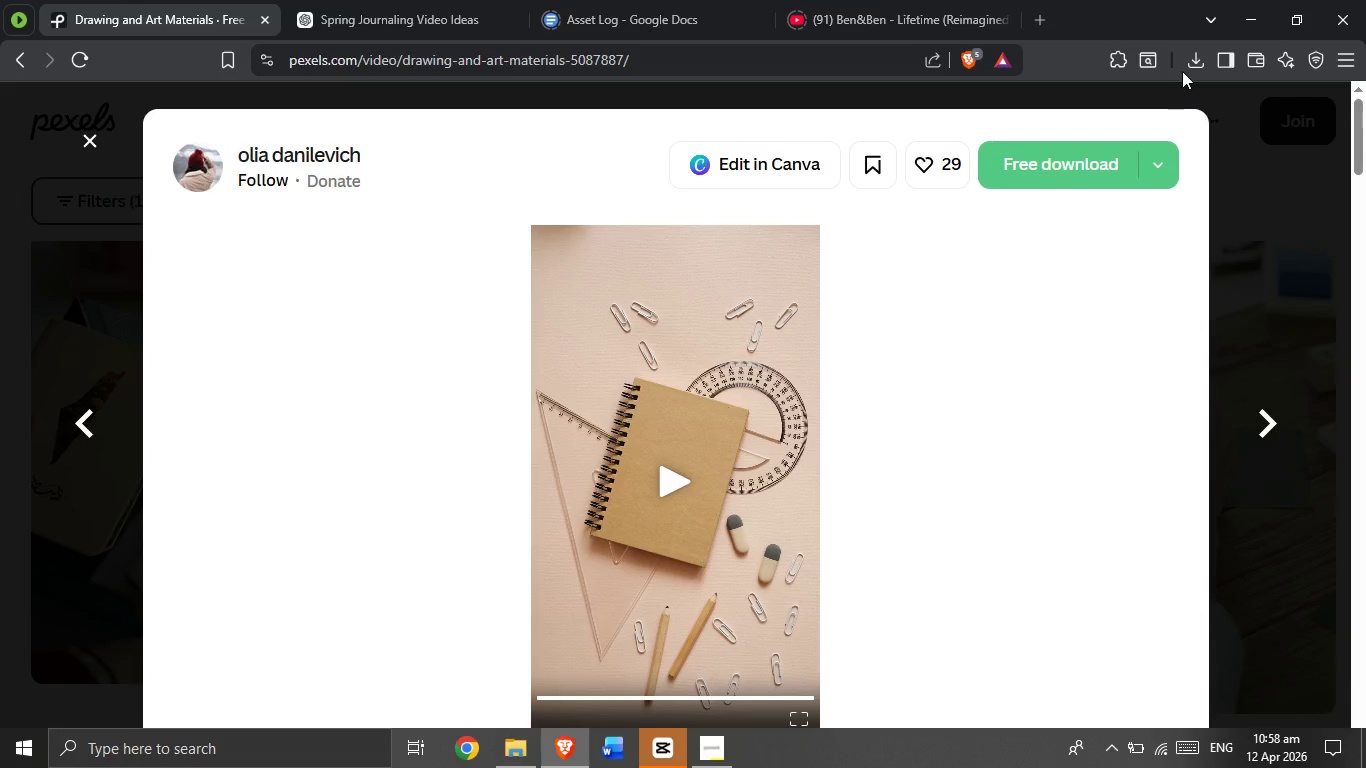 
mouse_move([1167, 75])
 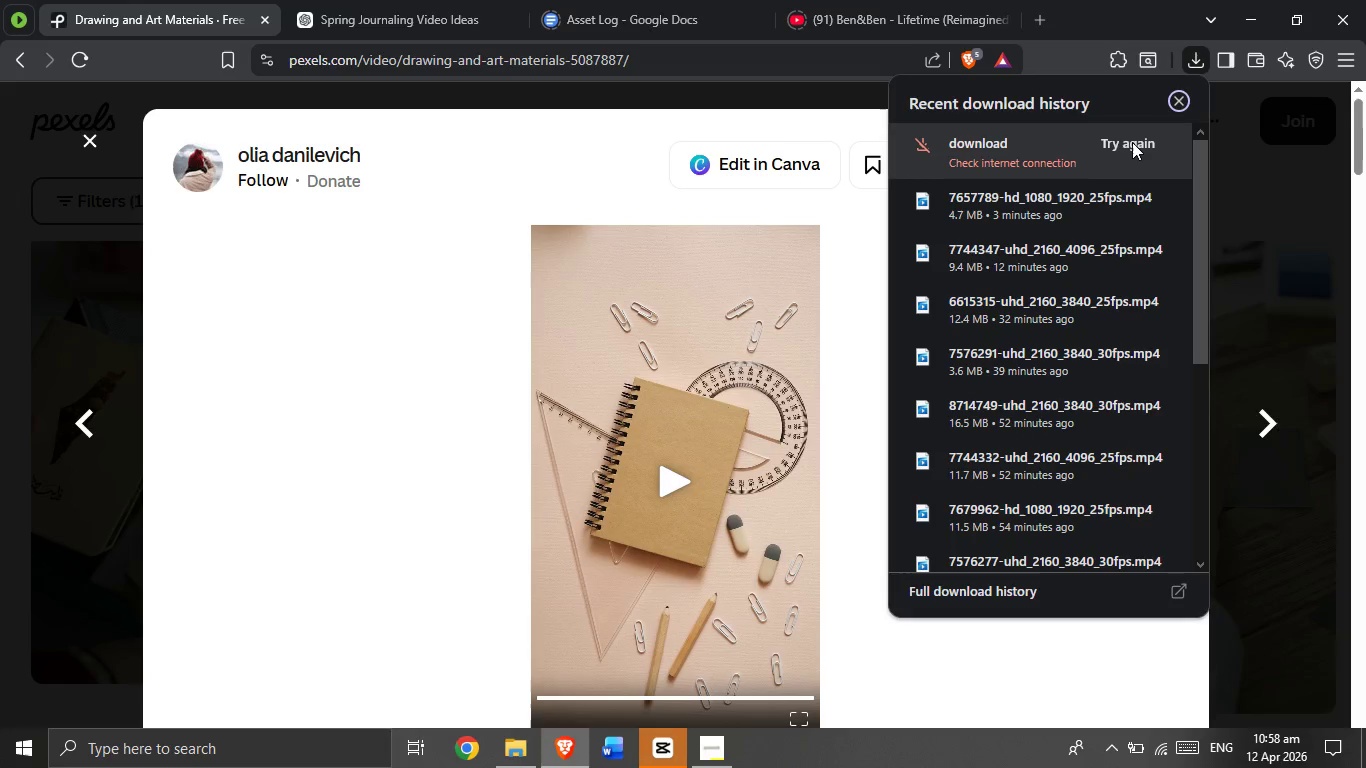 
left_click([1132, 142])
 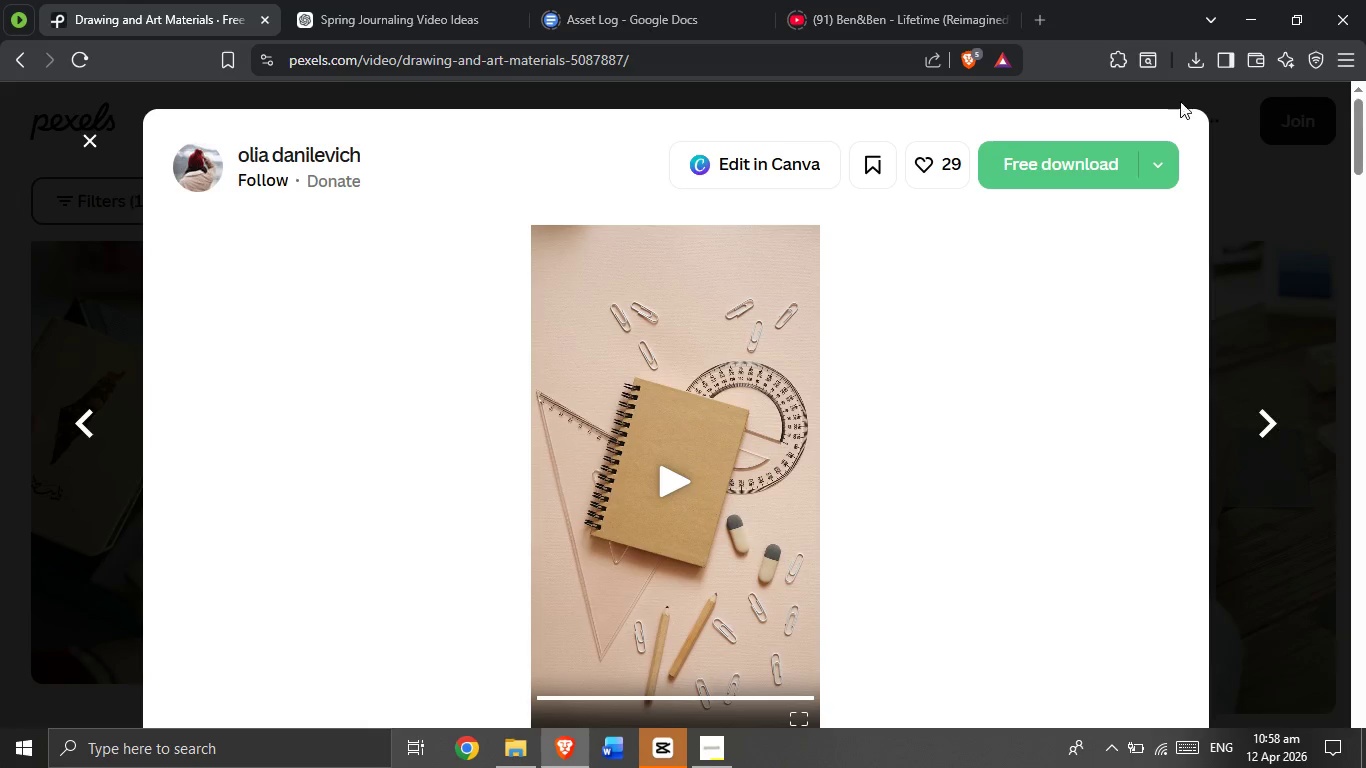 
left_click([1198, 70])
 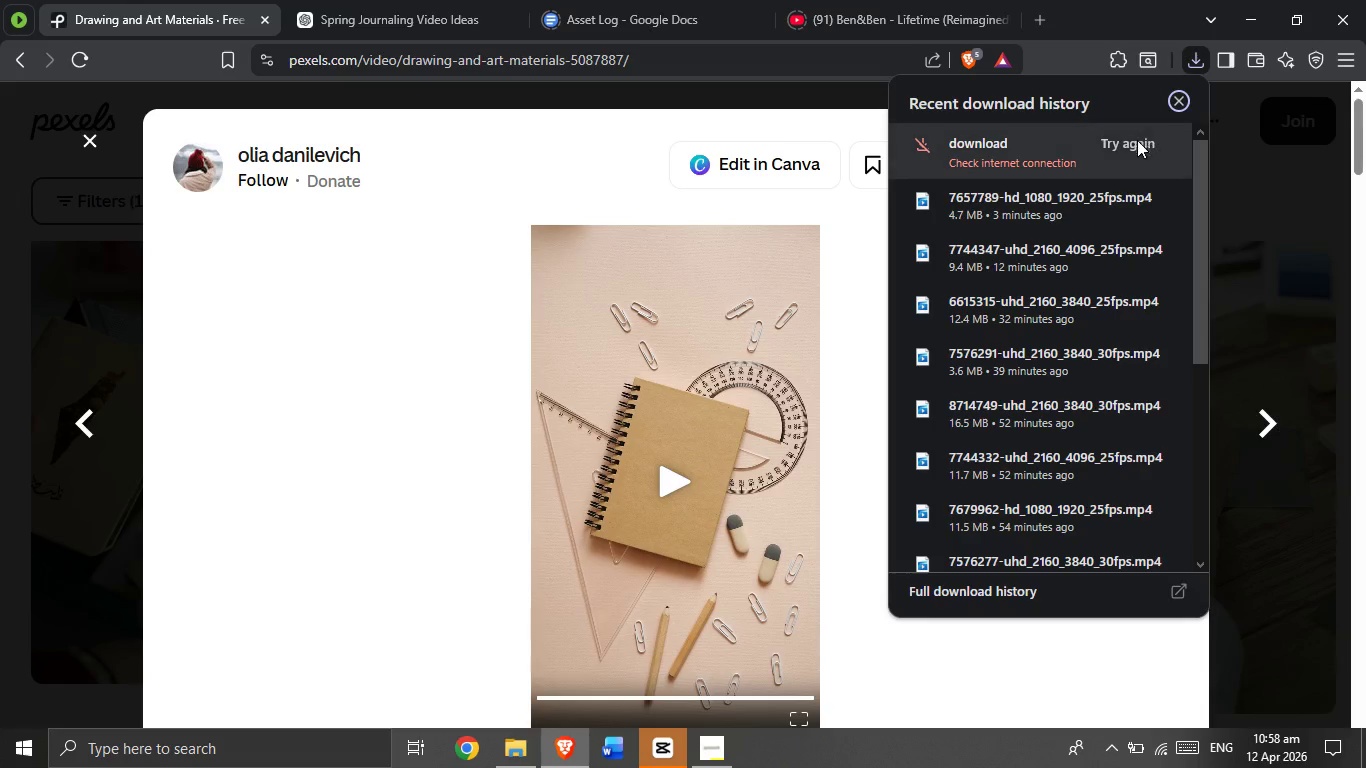 
left_click([1115, 158])
 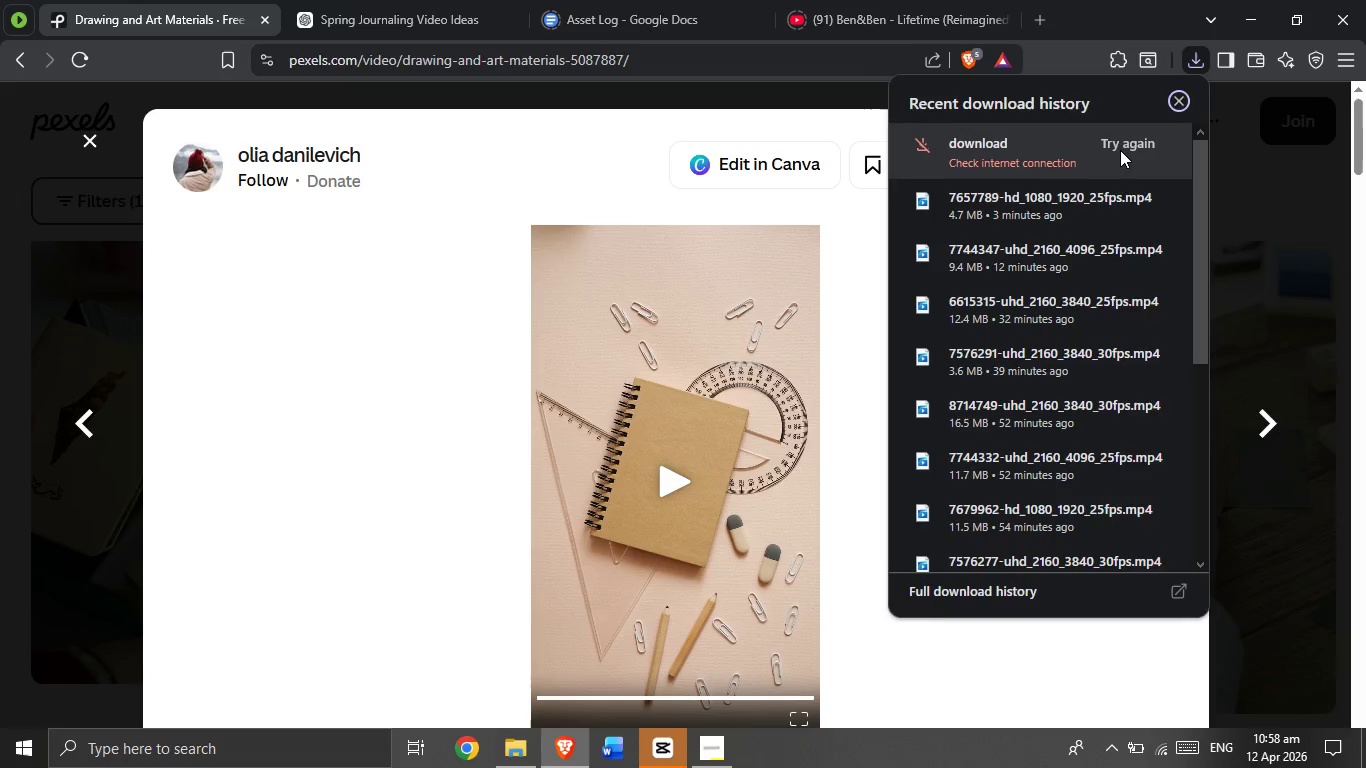 
left_click([1120, 150])
 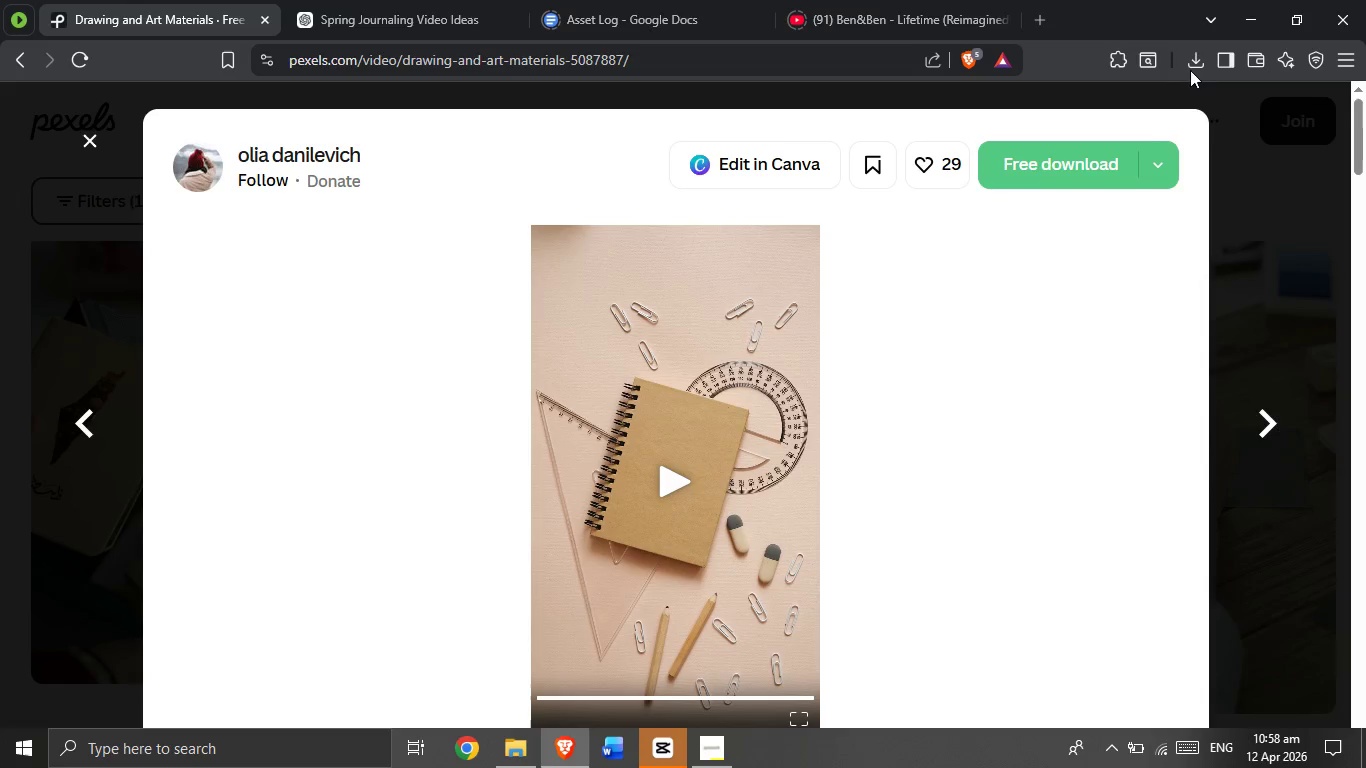 
left_click([1191, 61])
 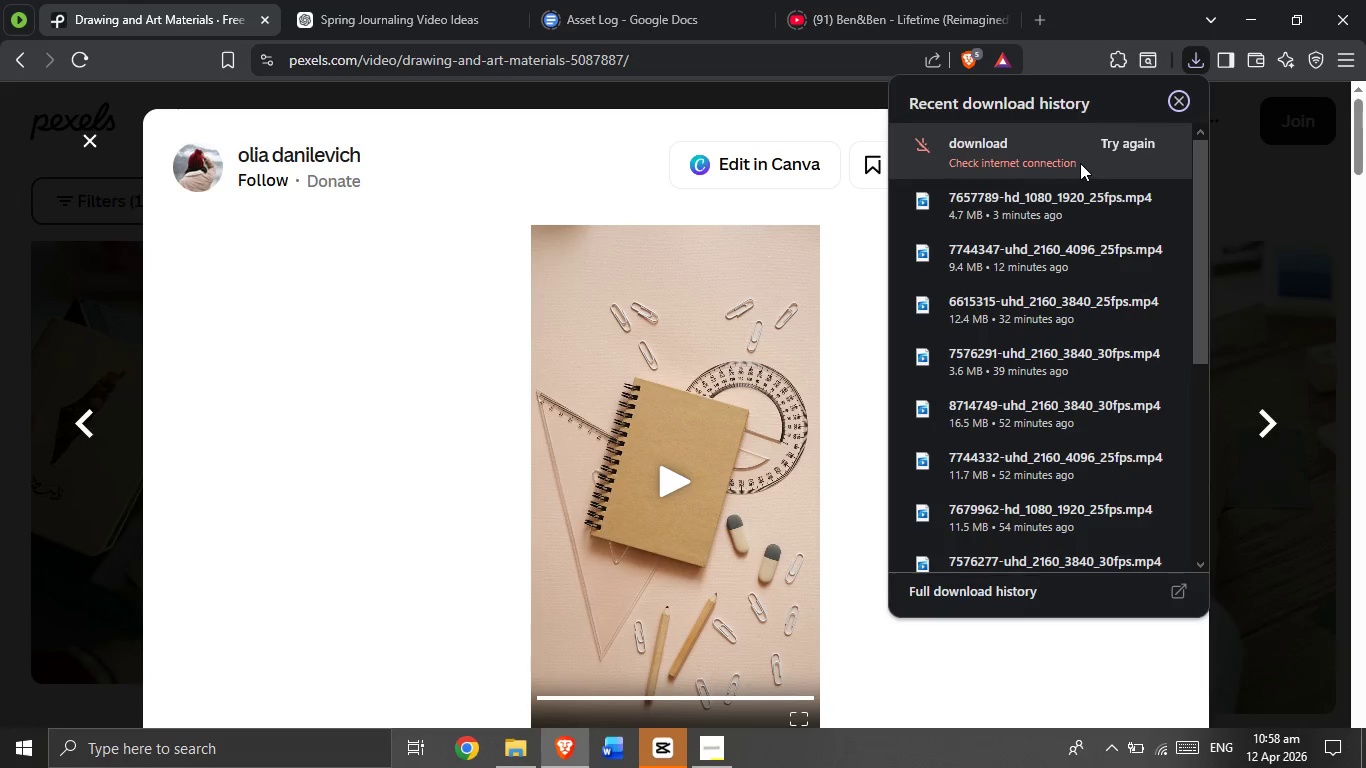 
left_click([1078, 162])
 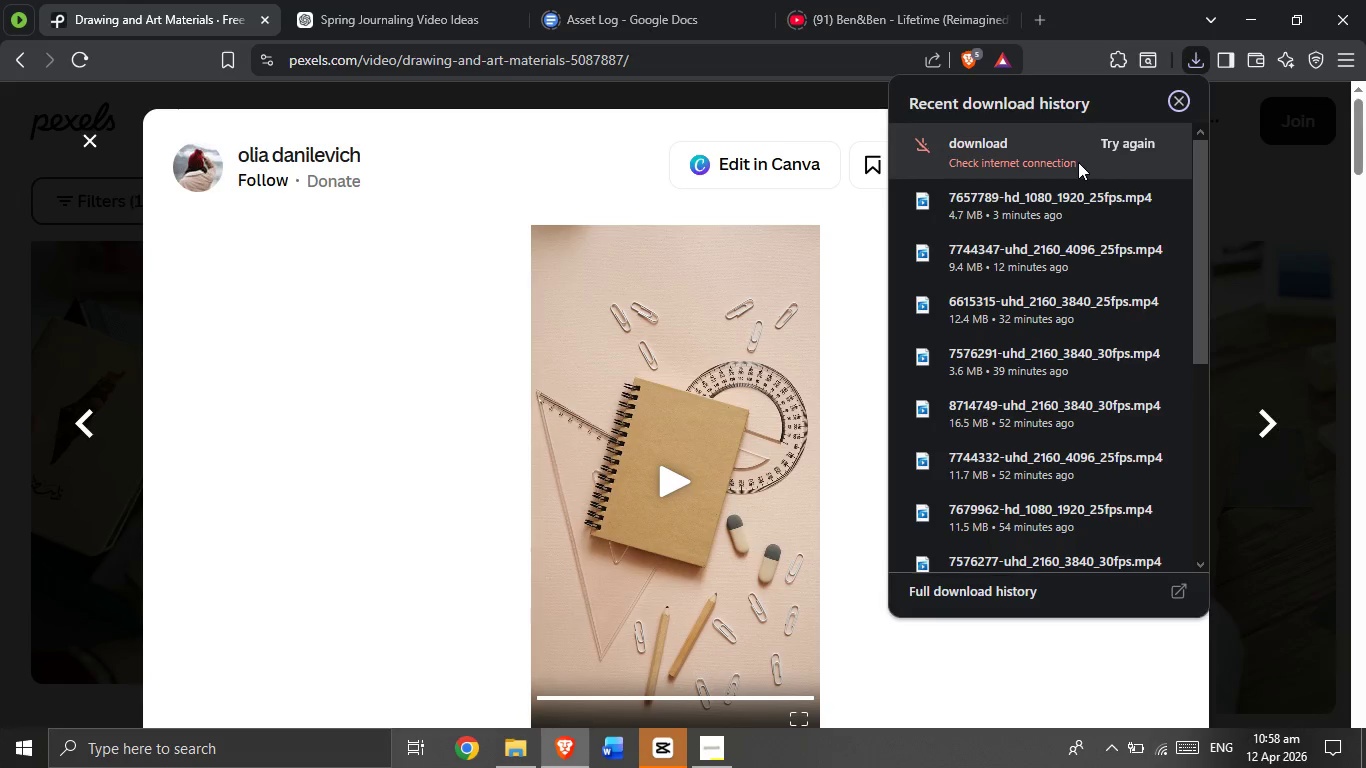 
left_click([1078, 162])
 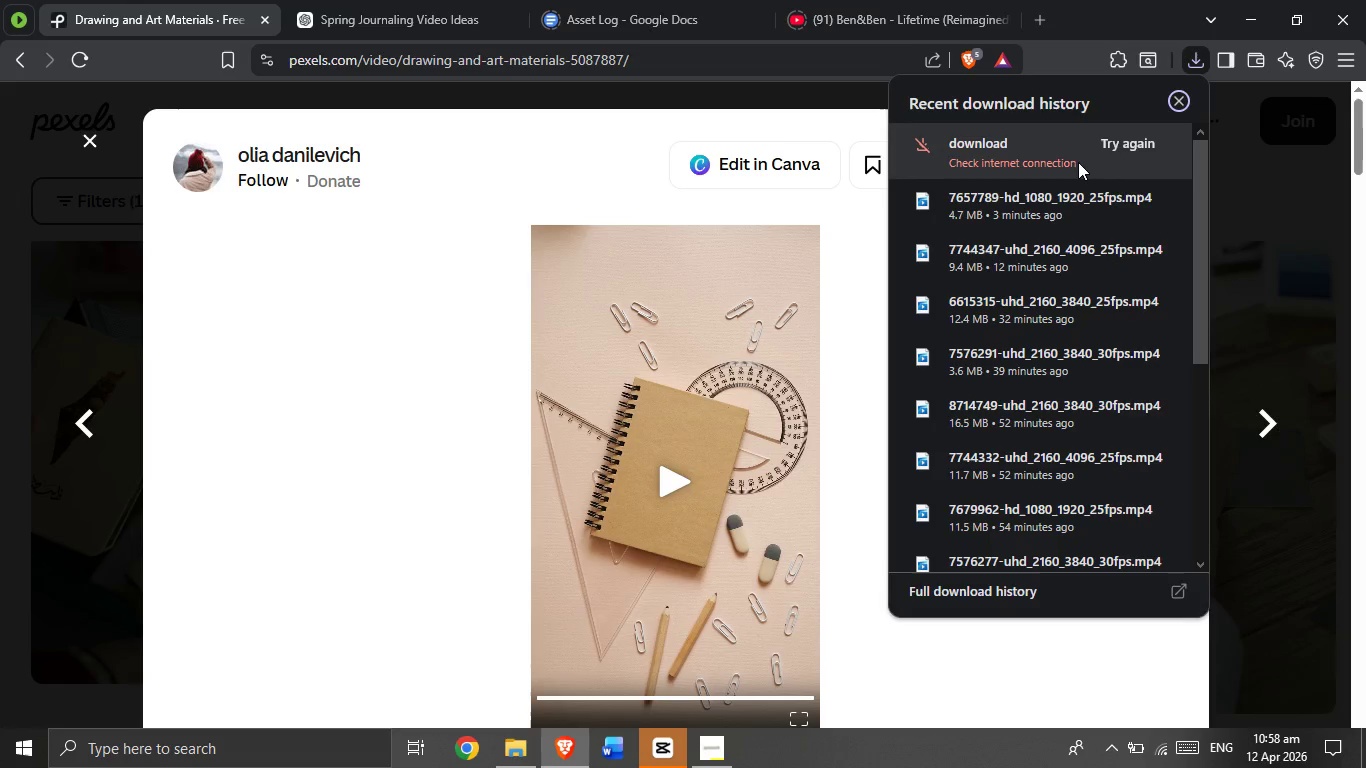 
left_click([1078, 162])
 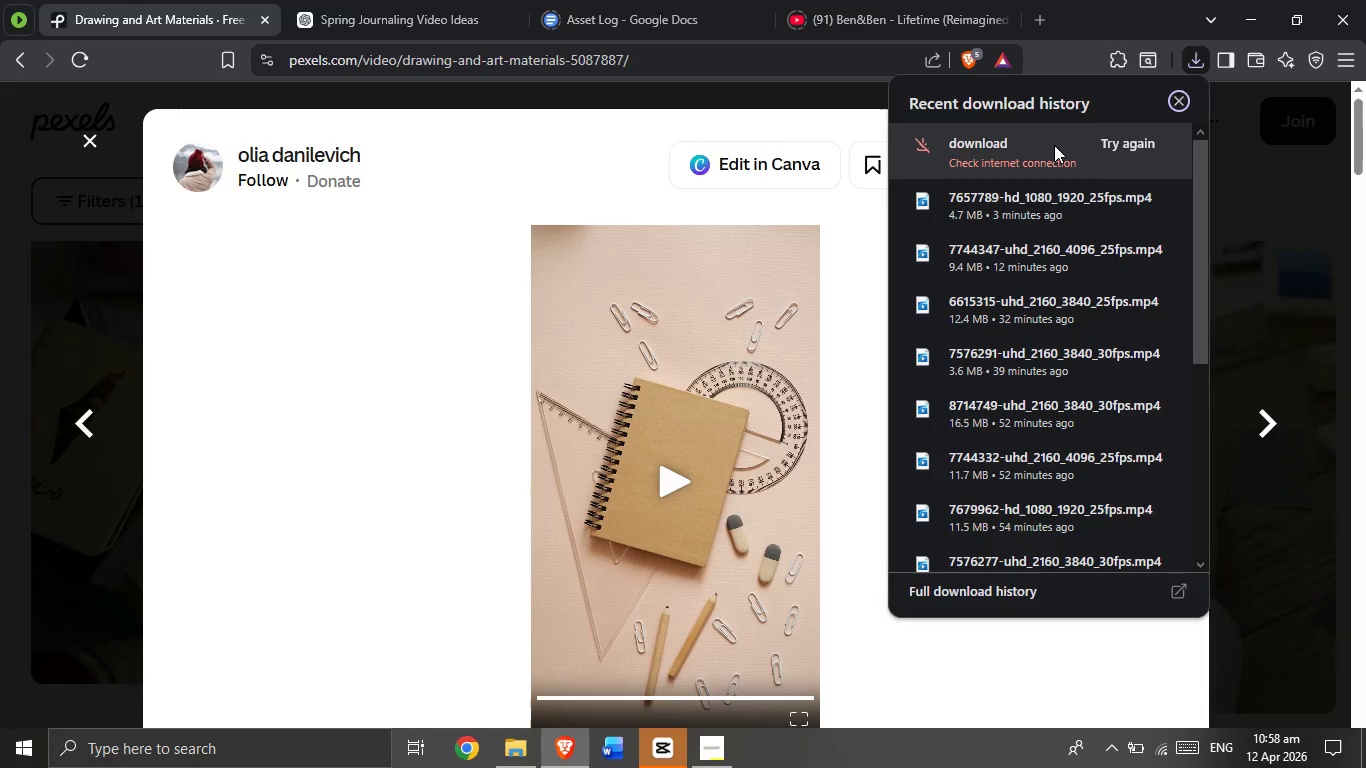 
left_click([1054, 145])
 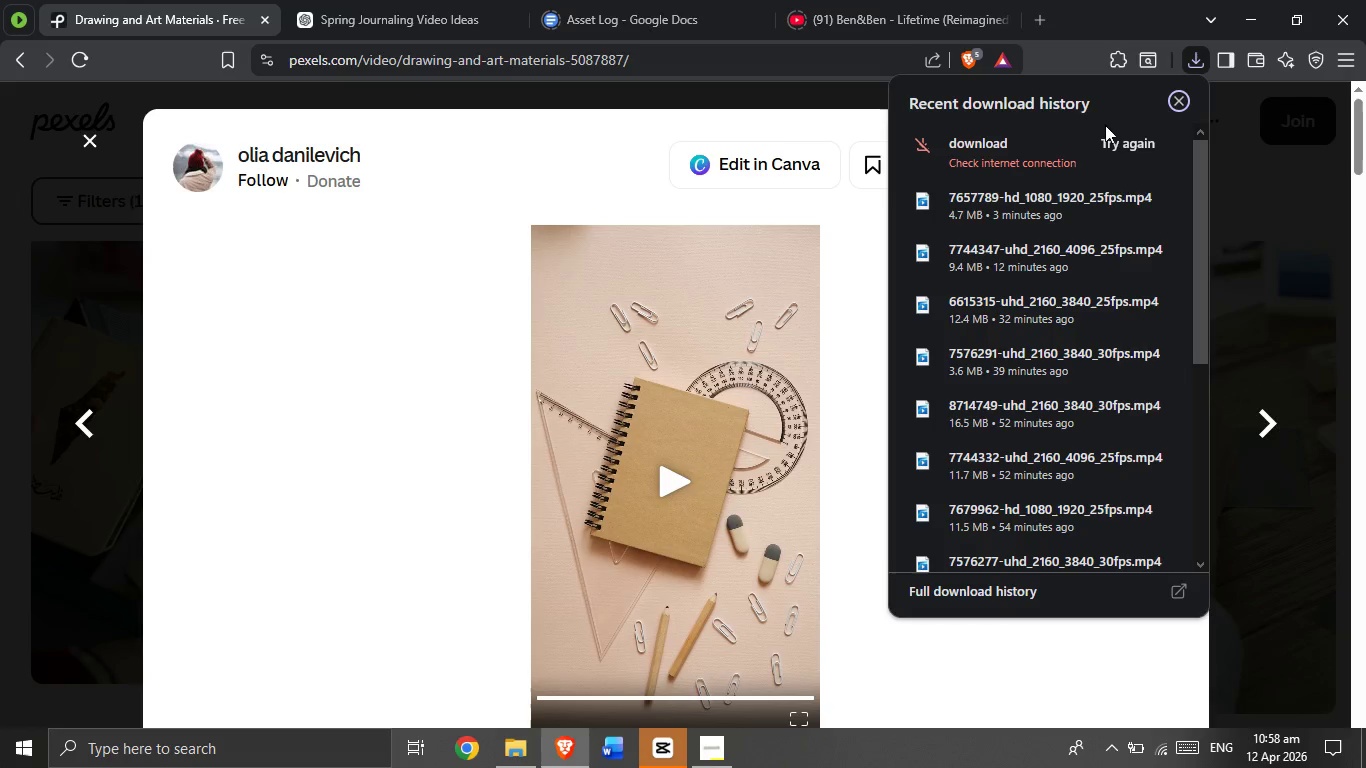 
left_click([729, 392])
 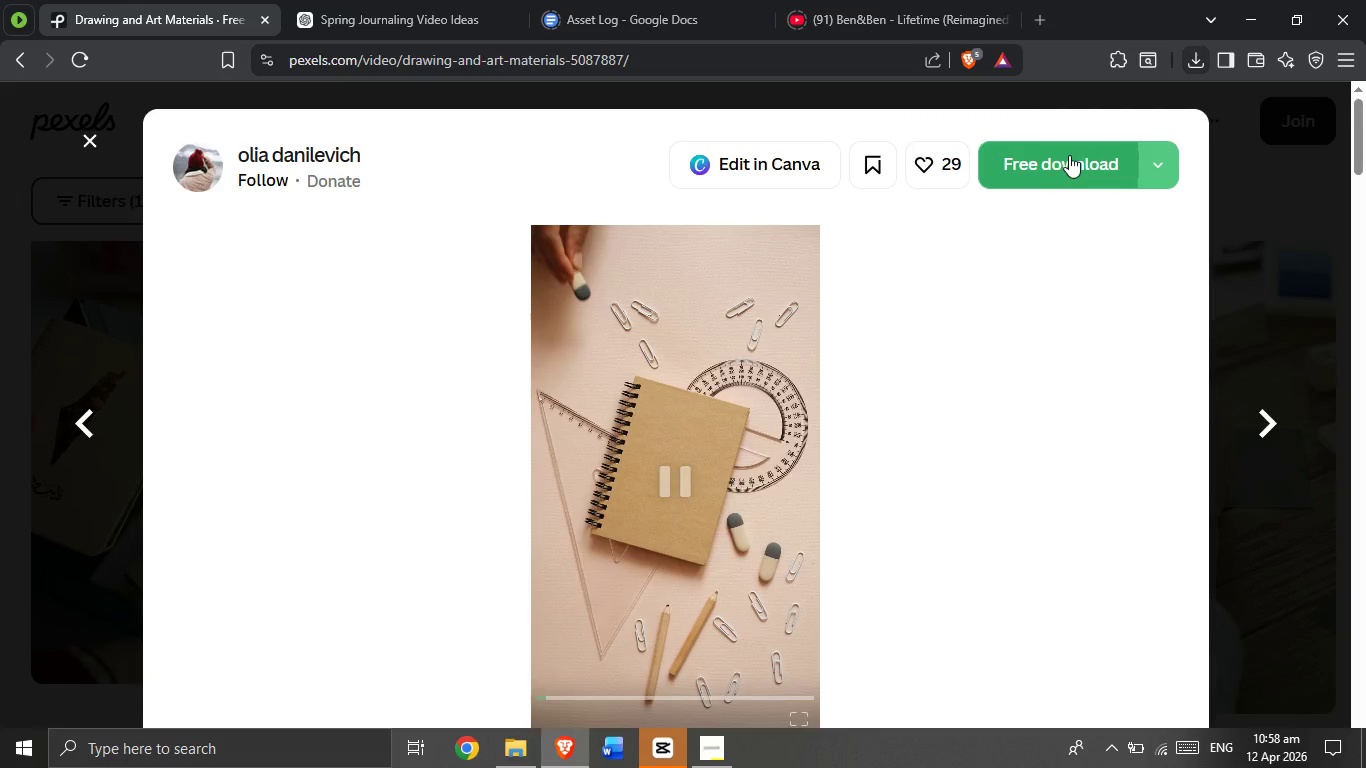 
left_click([1069, 155])
 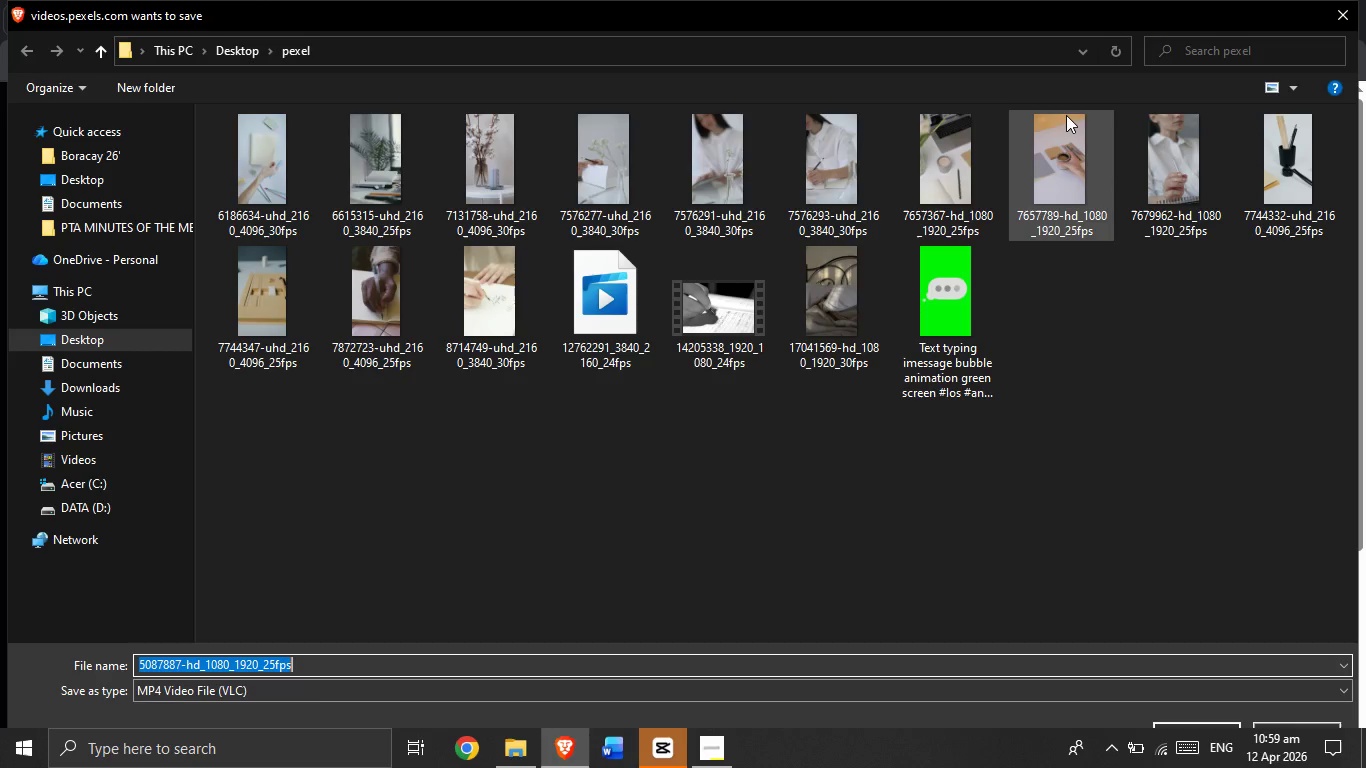 
wait(42.34)
 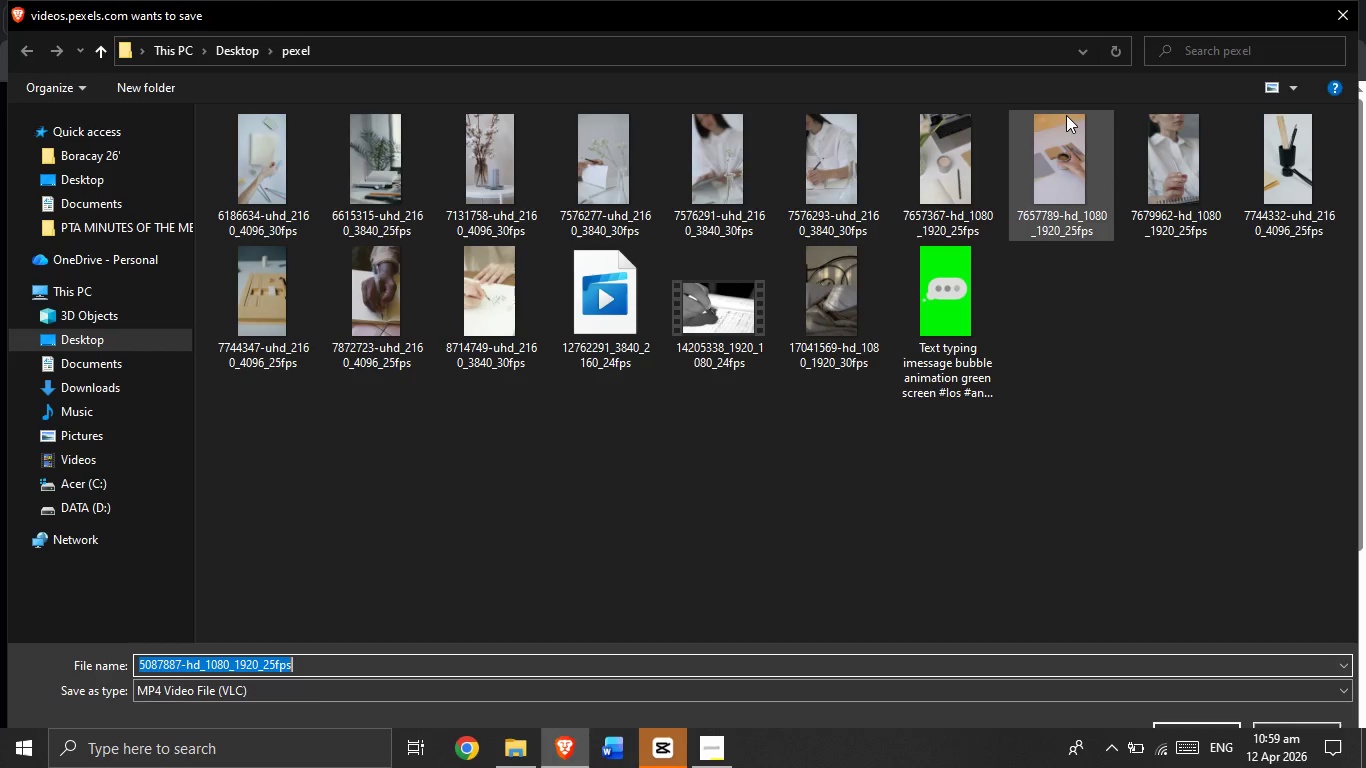 
left_click([1212, 726])
 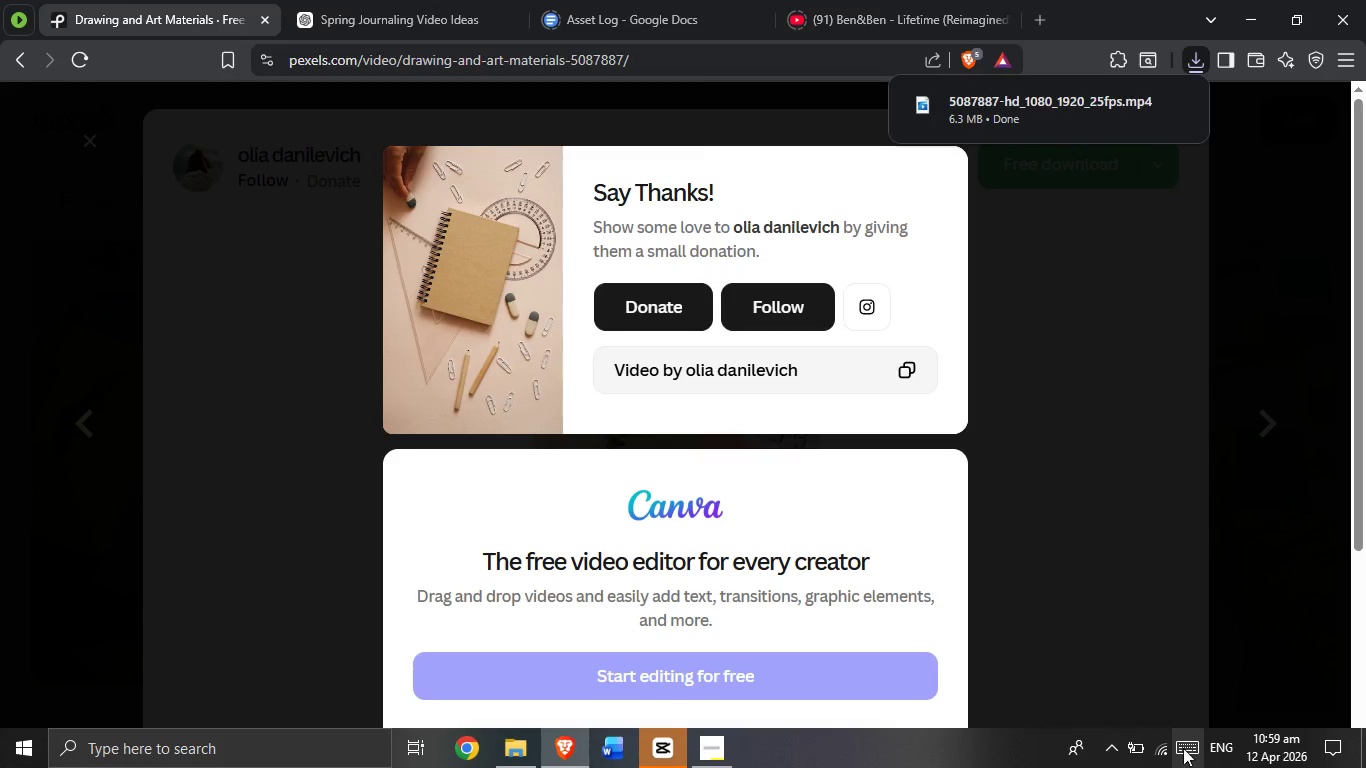 
wait(5.52)
 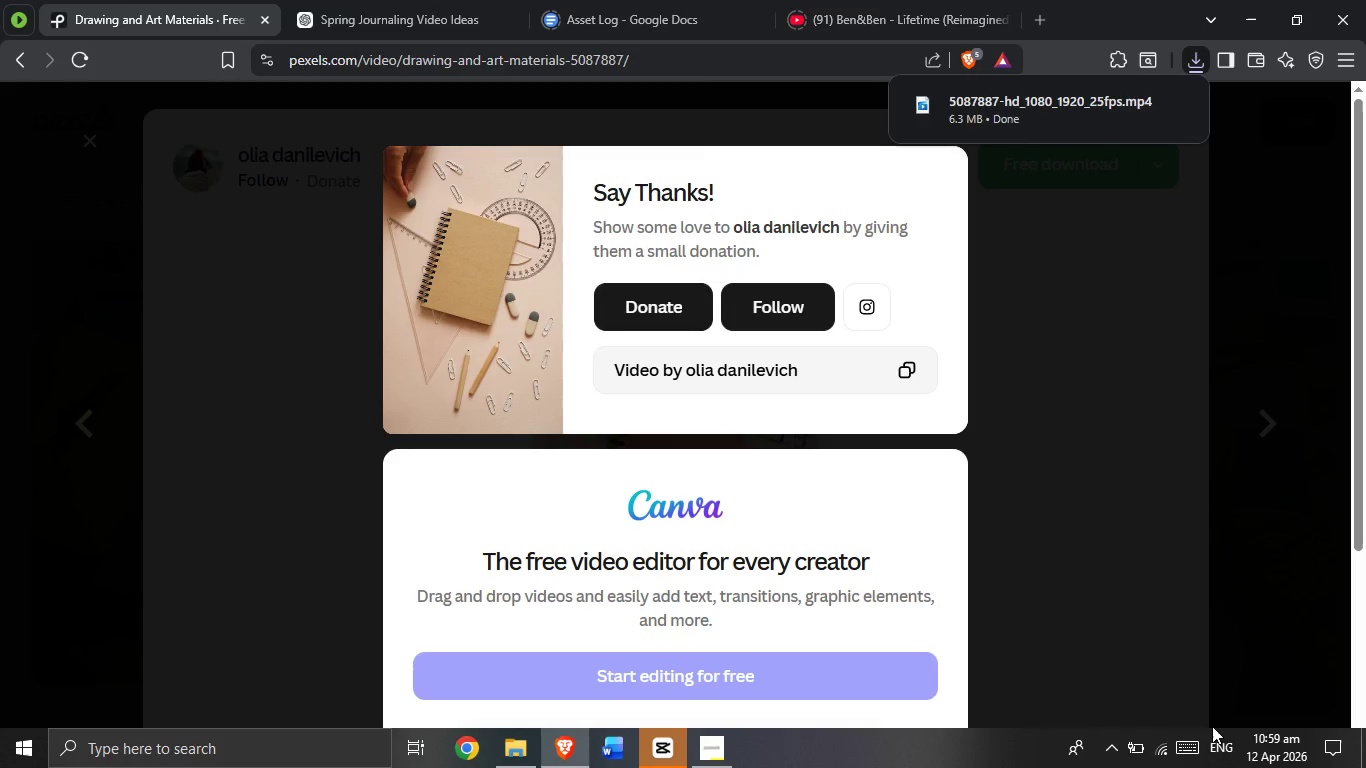 
left_click_drag(start_coordinate=[1045, 114], to_coordinate=[1213, 566])
 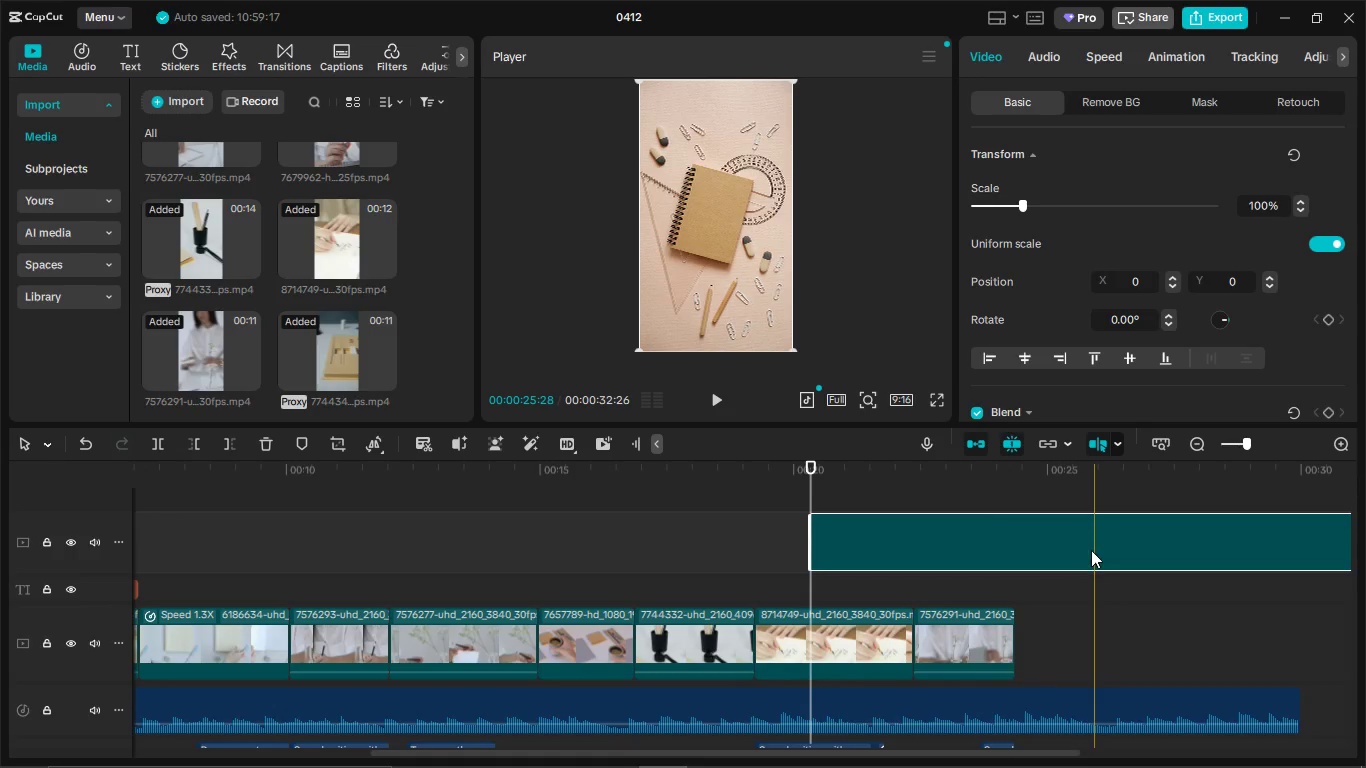 
left_click_drag(start_coordinate=[985, 527], to_coordinate=[1180, 637])